 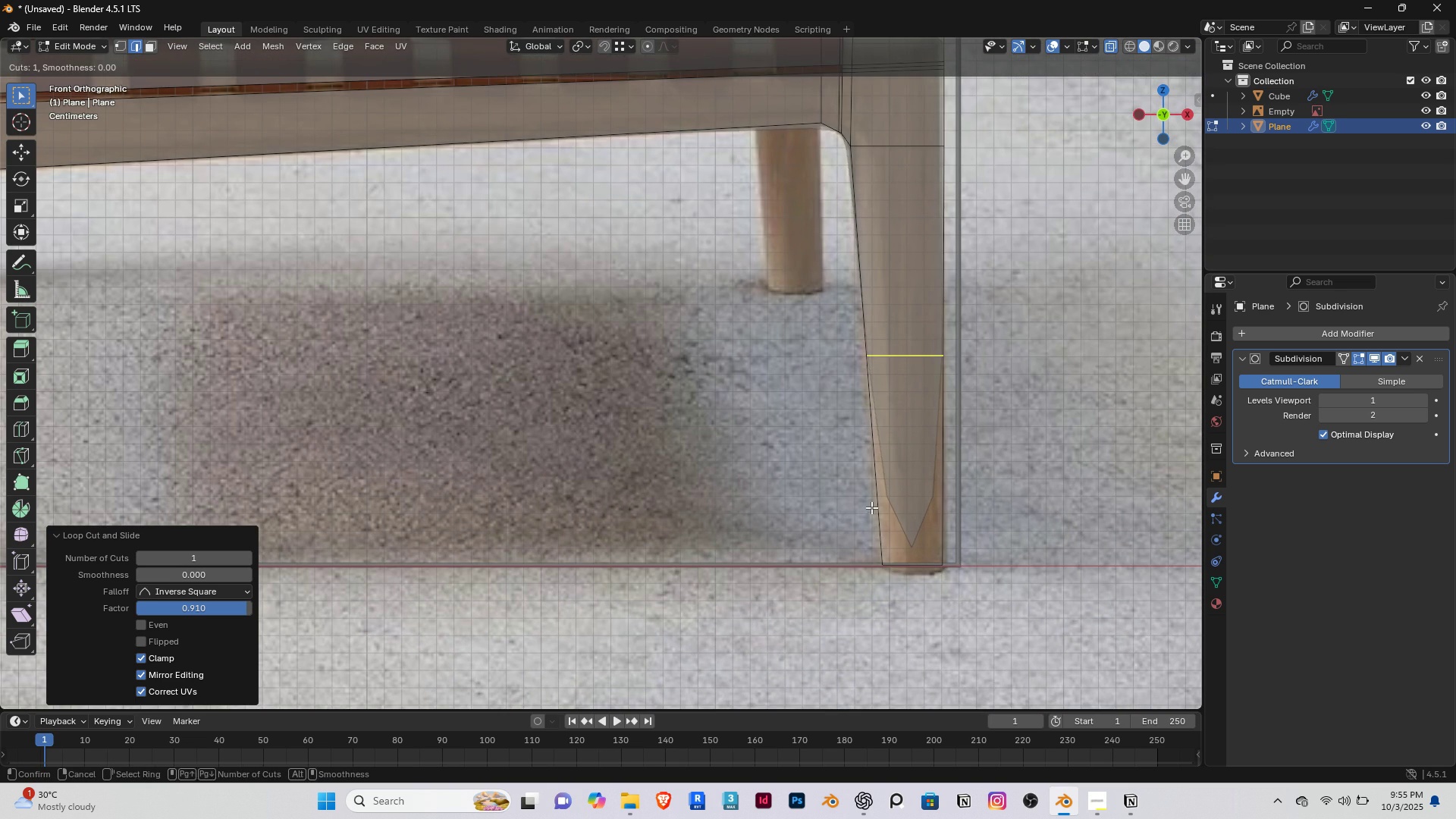 
left_click([871, 505])
 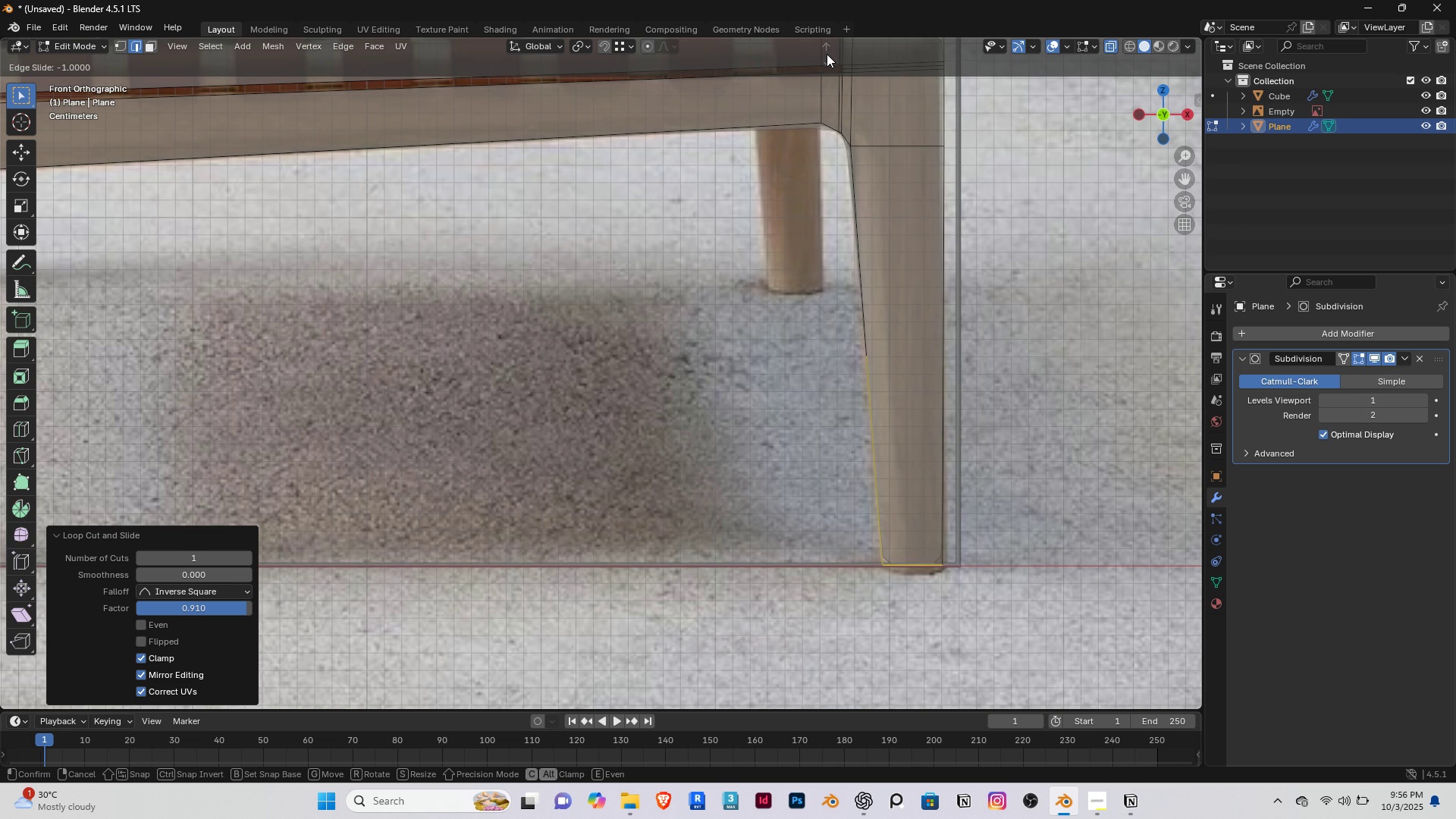 
wait(5.87)
 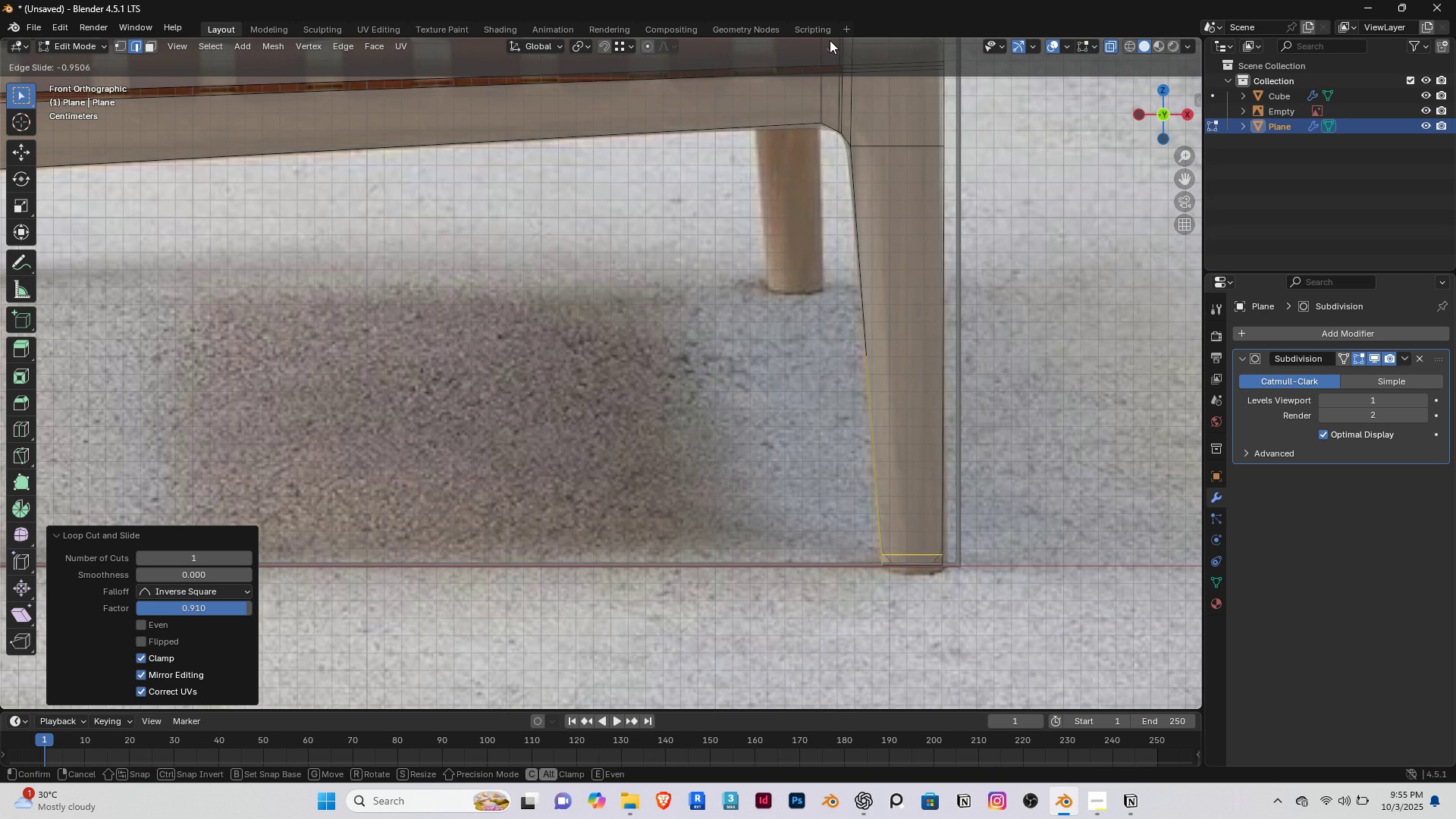 
left_click([816, 45])
 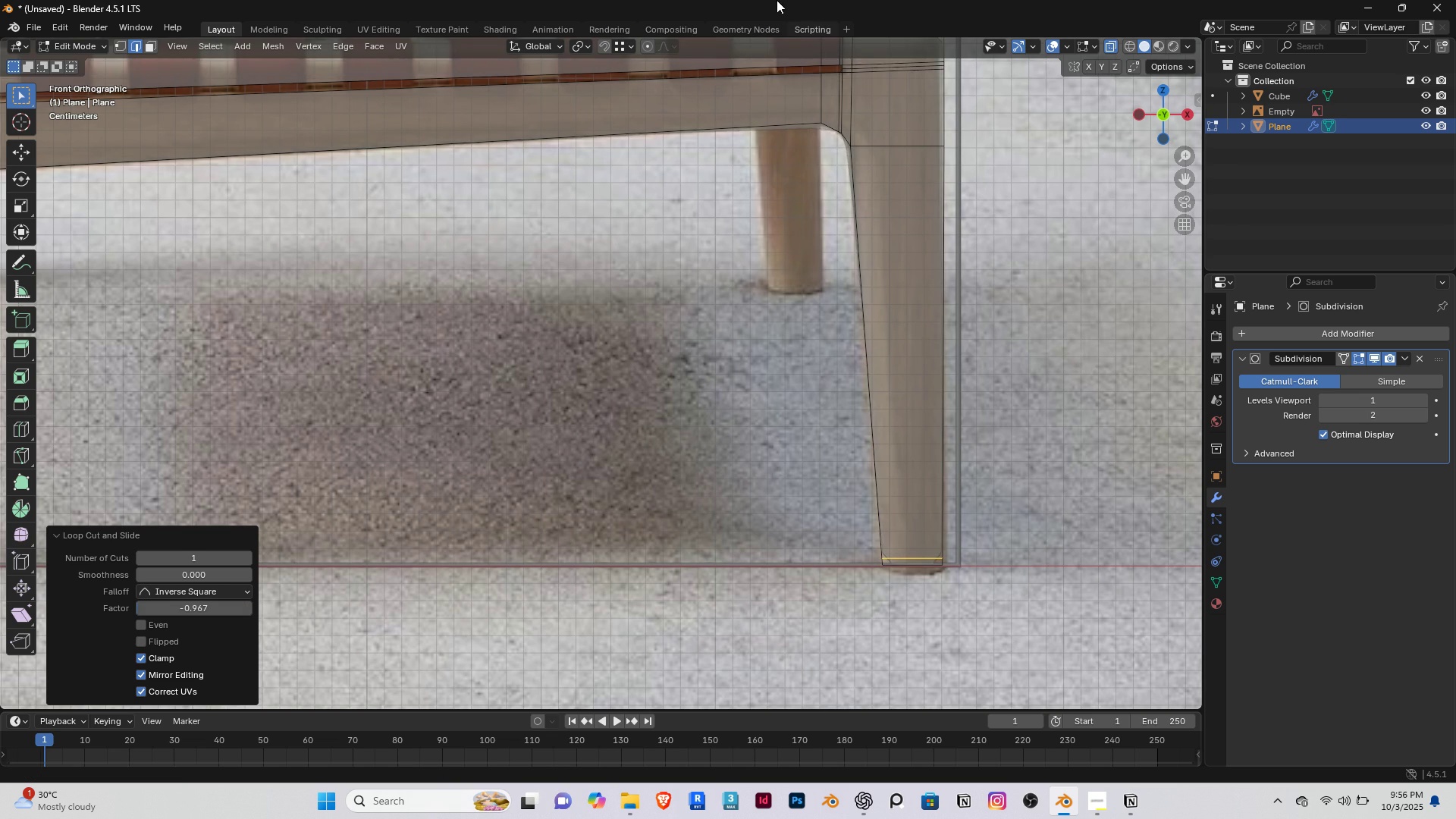 
scroll: coordinate [761, 303], scroll_direction: down, amount: 4.0
 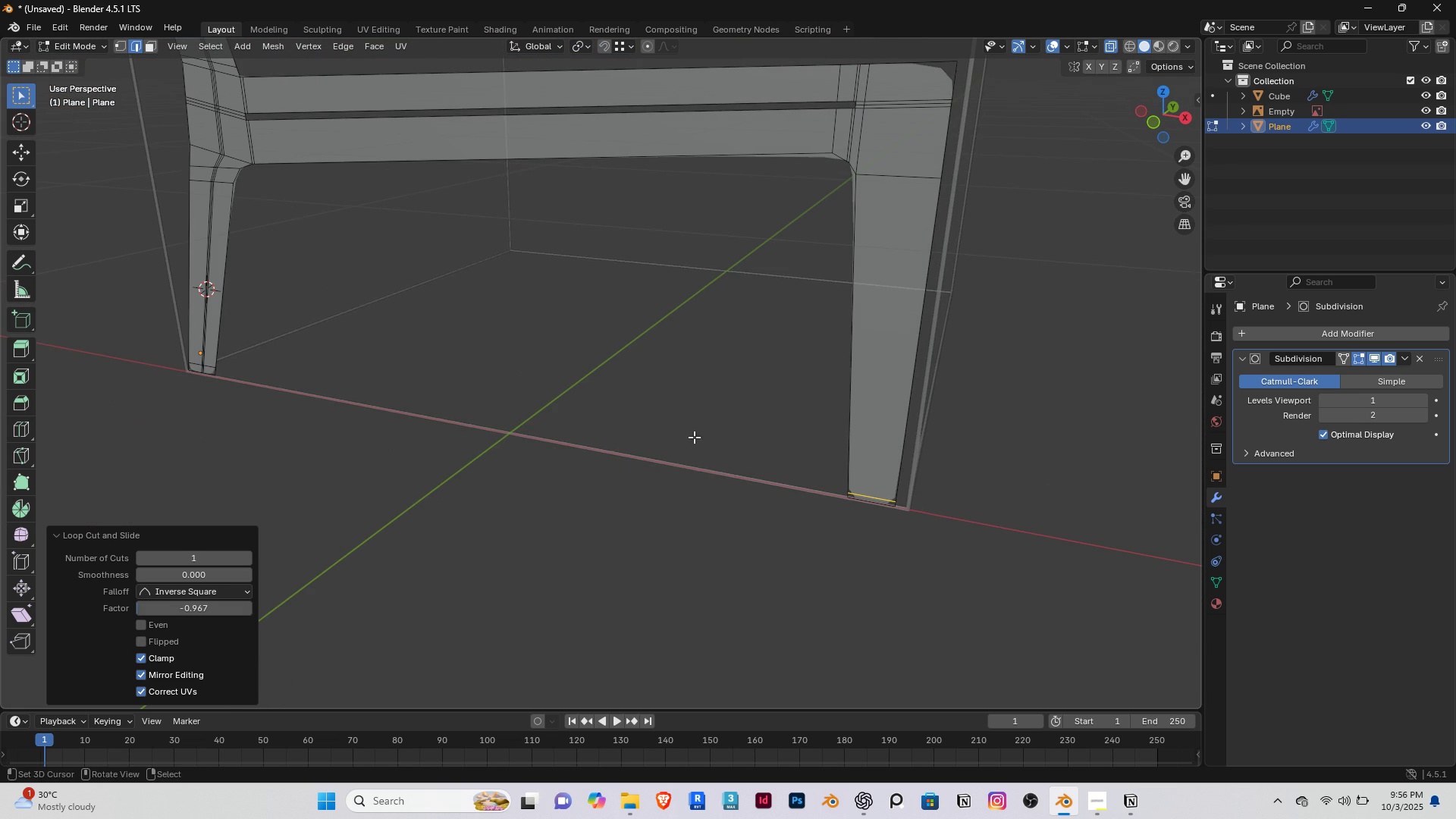 
key(Shift+ShiftRight)
 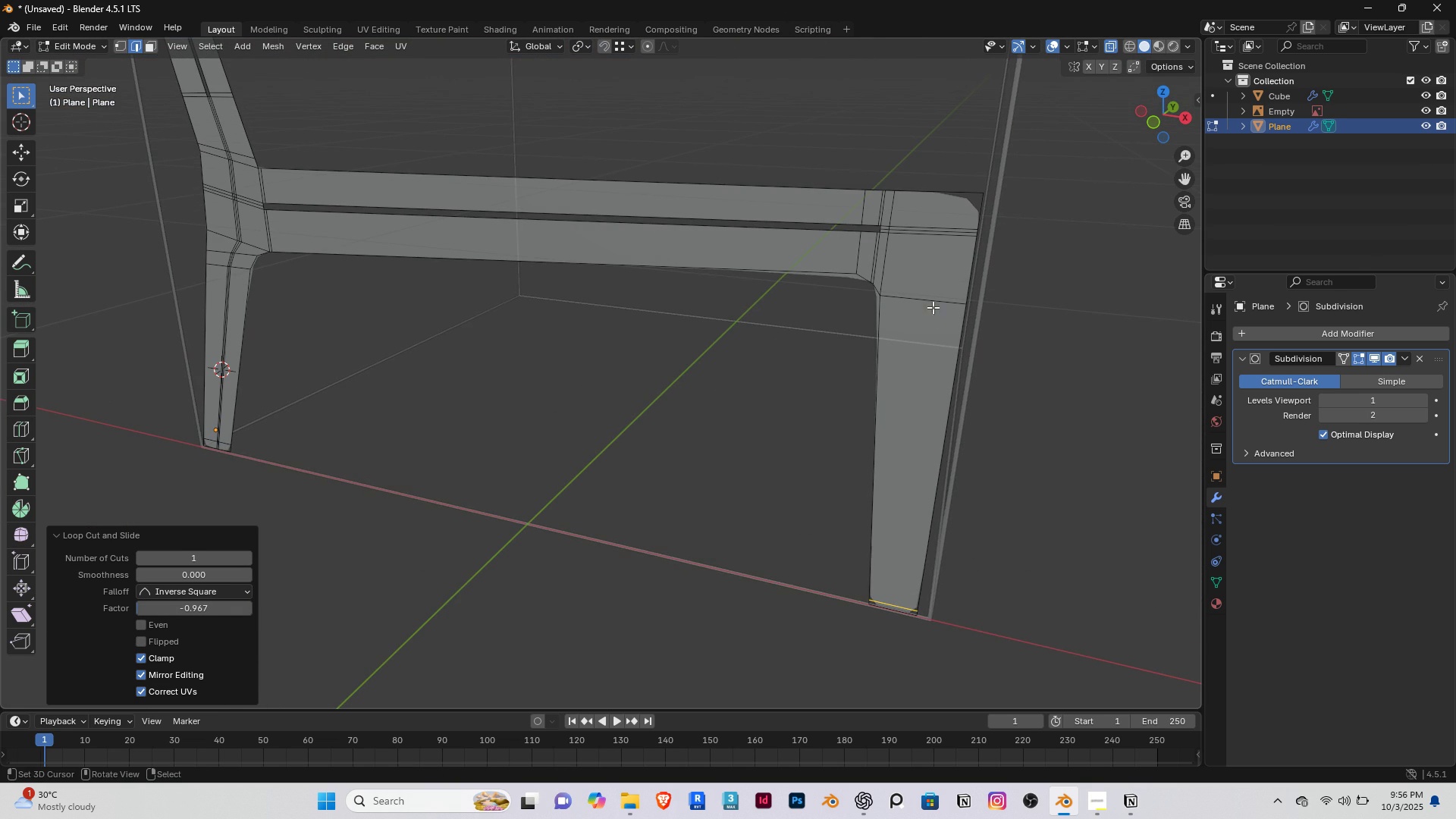 
key(End)